 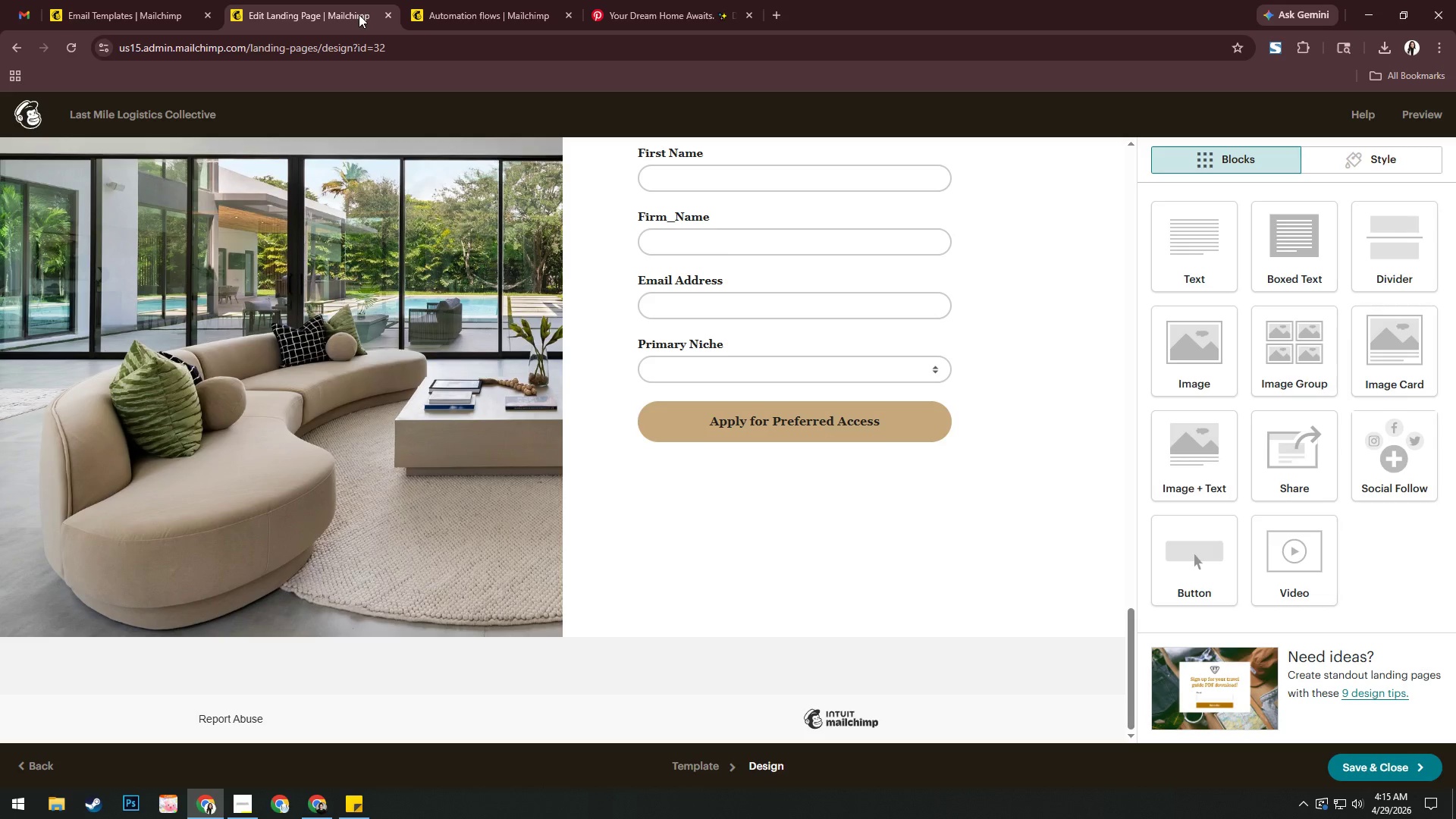 
scroll: coordinate [1107, 540], scroll_direction: down, amount: 6.0
 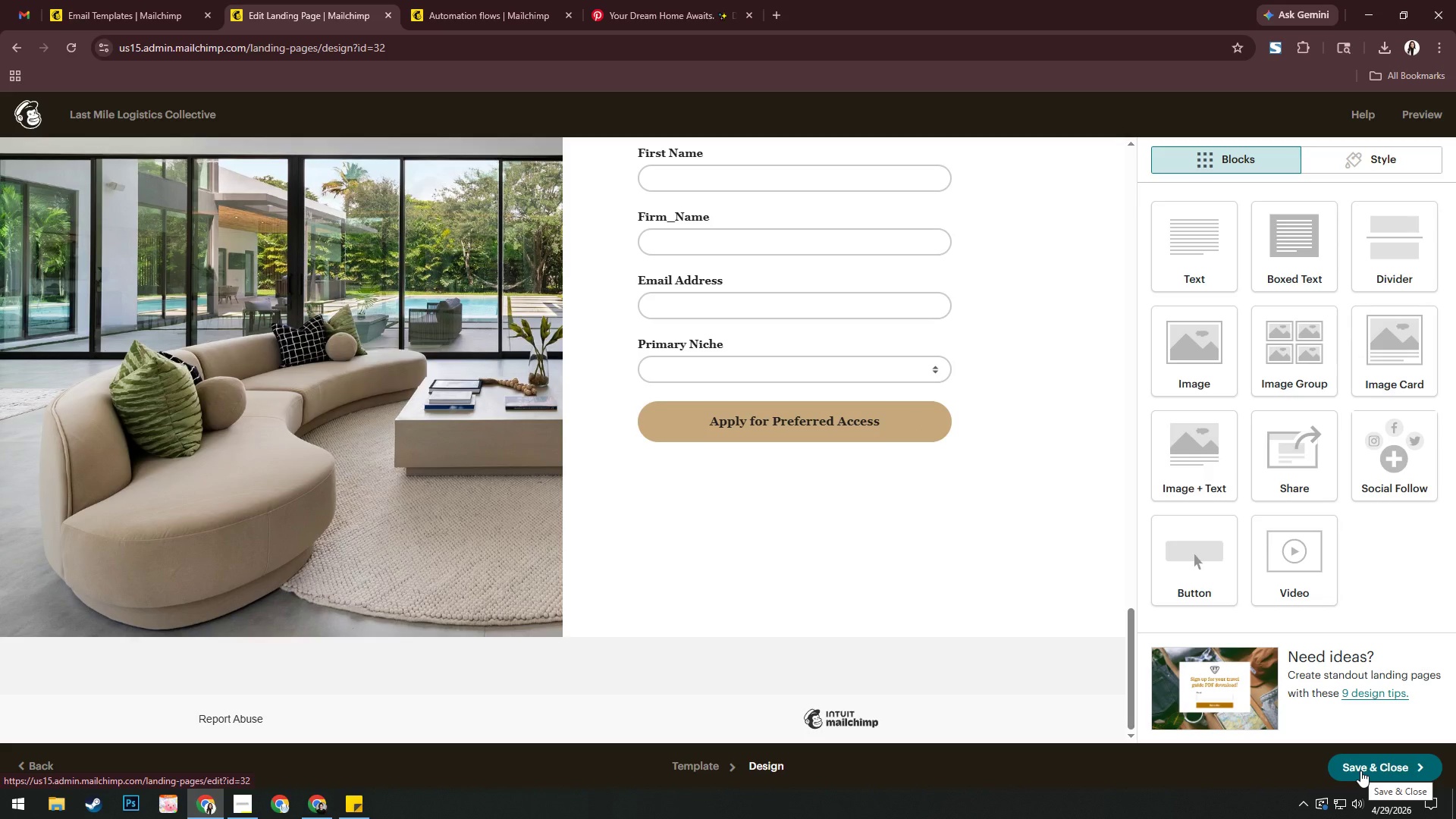 
left_click([1360, 770])
 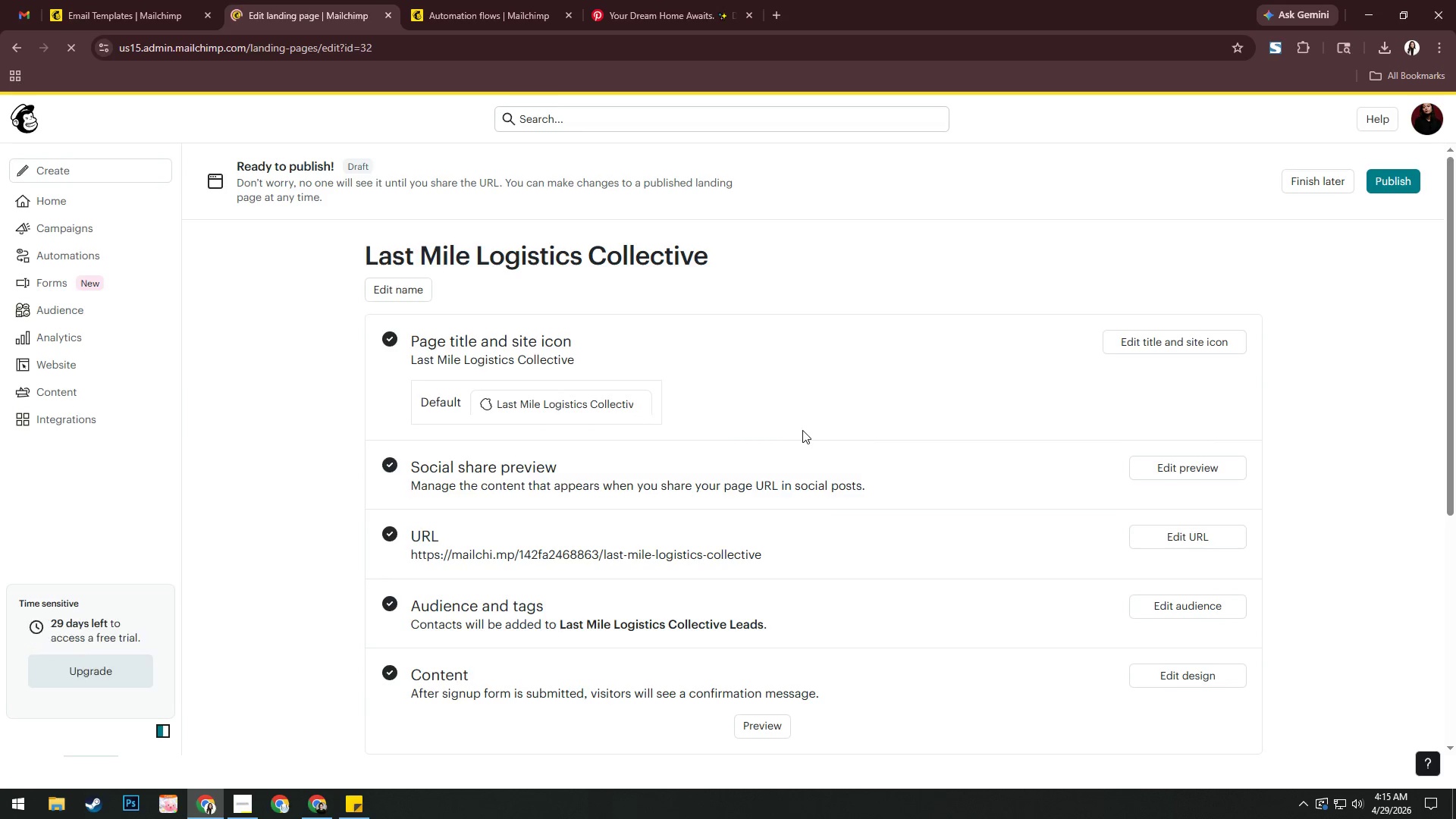 
wait(9.22)
 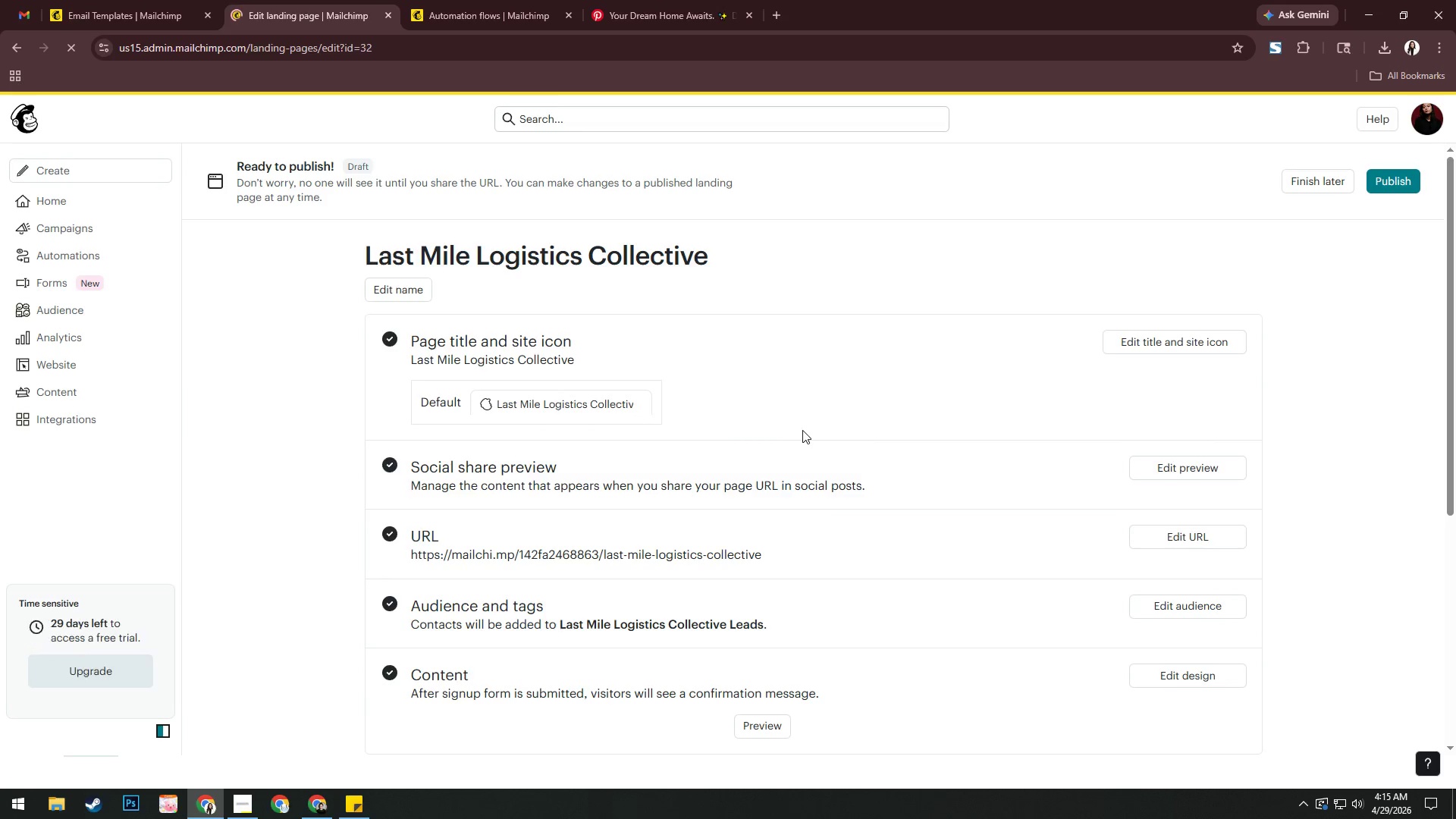 
scroll: coordinate [1169, 609], scroll_direction: down, amount: 2.0
 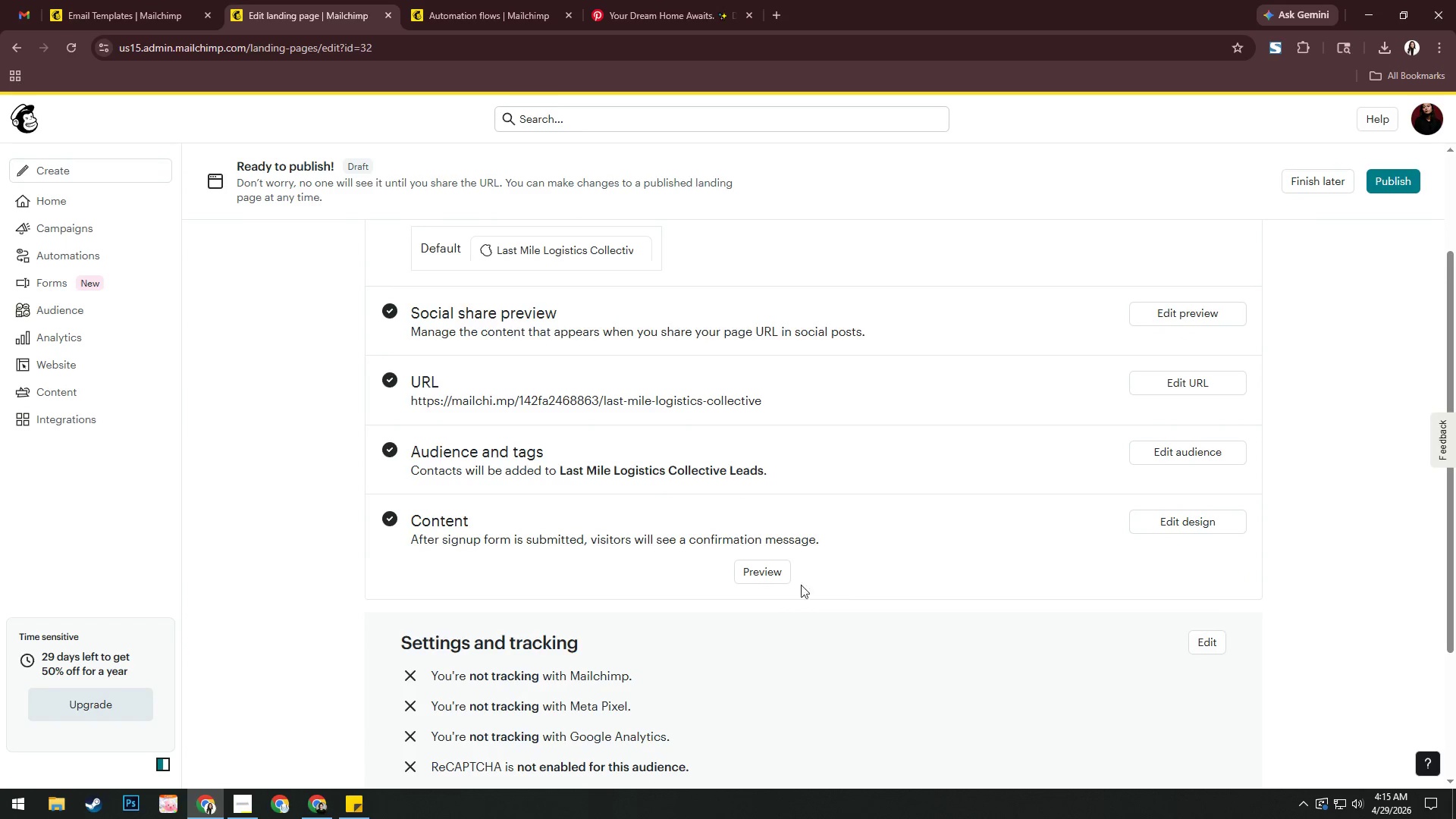 
left_click([776, 577])
 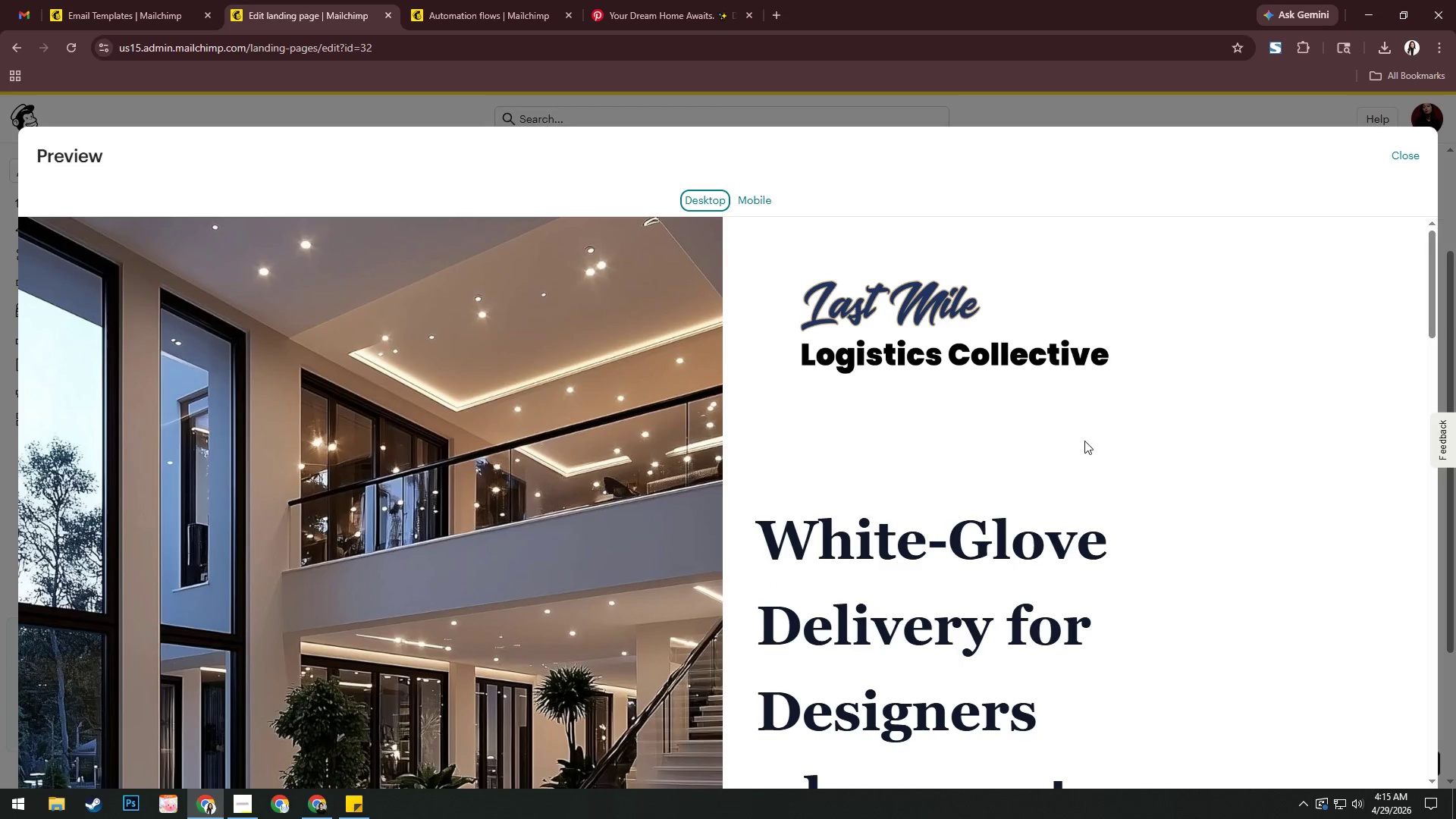 
scroll: coordinate [1093, 435], scroll_direction: down, amount: 5.0
 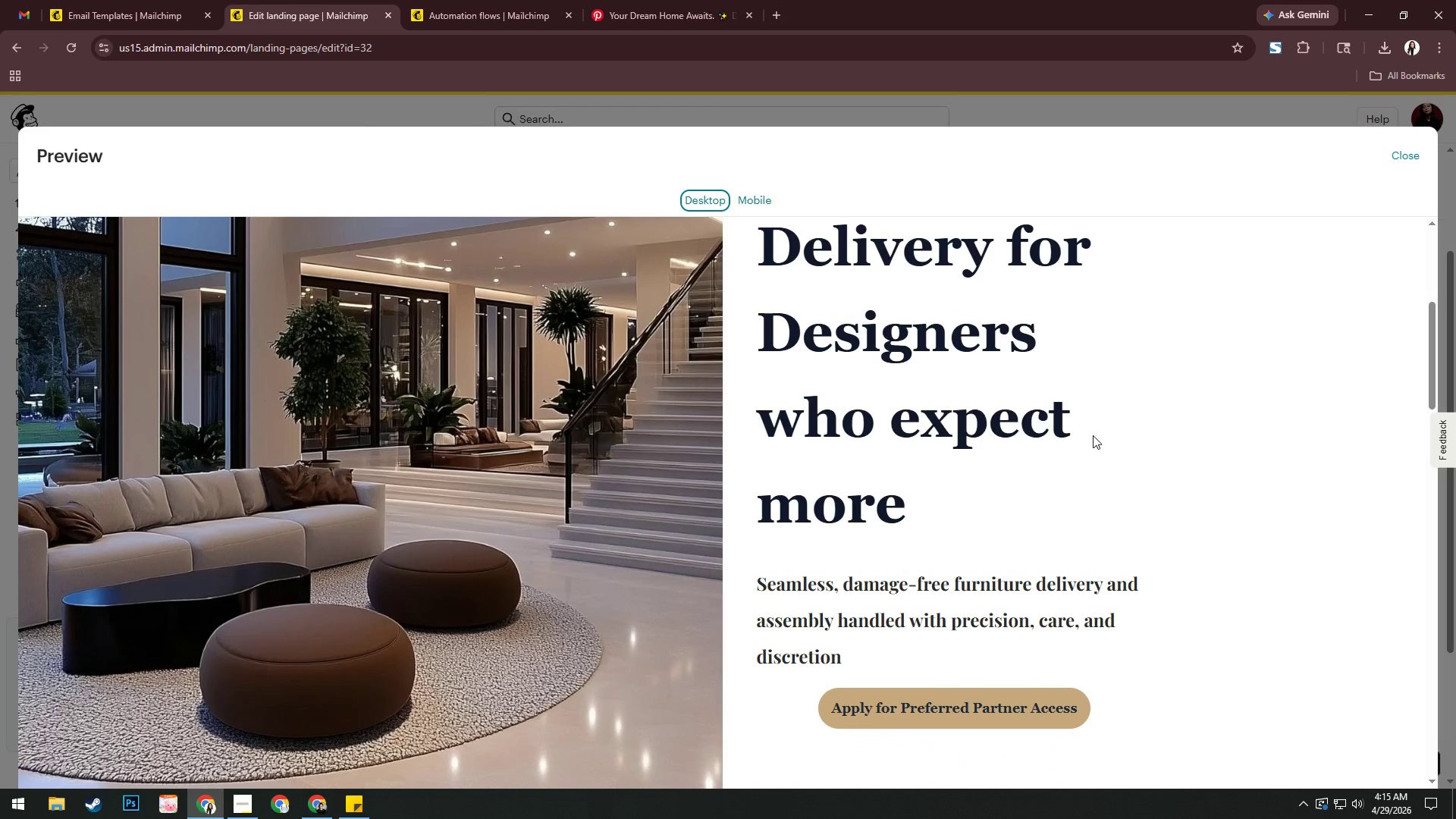 
scroll: coordinate [1093, 435], scroll_direction: up, amount: 5.0
 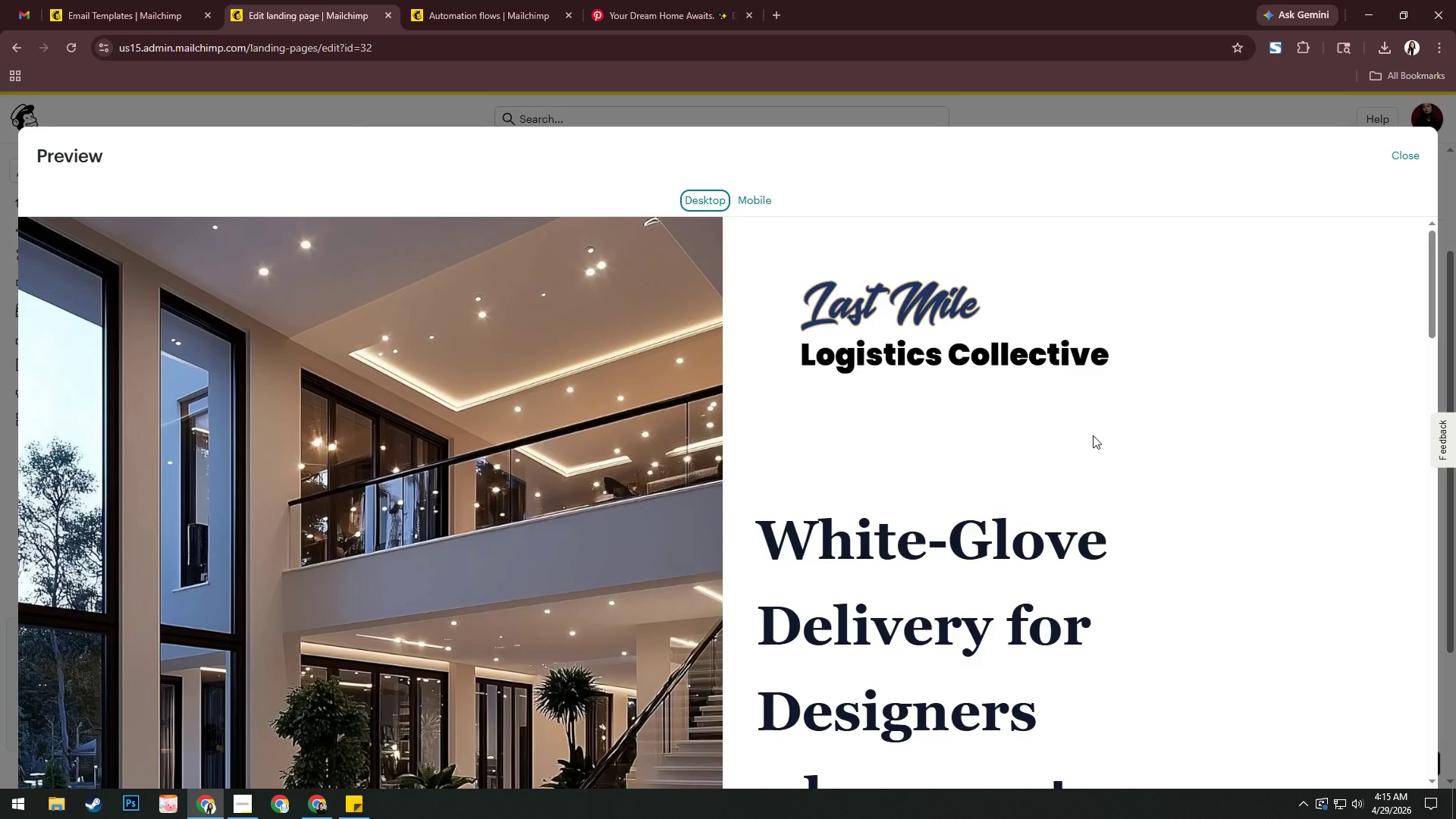 
scroll: coordinate [1091, 436], scroll_direction: down, amount: 22.0
 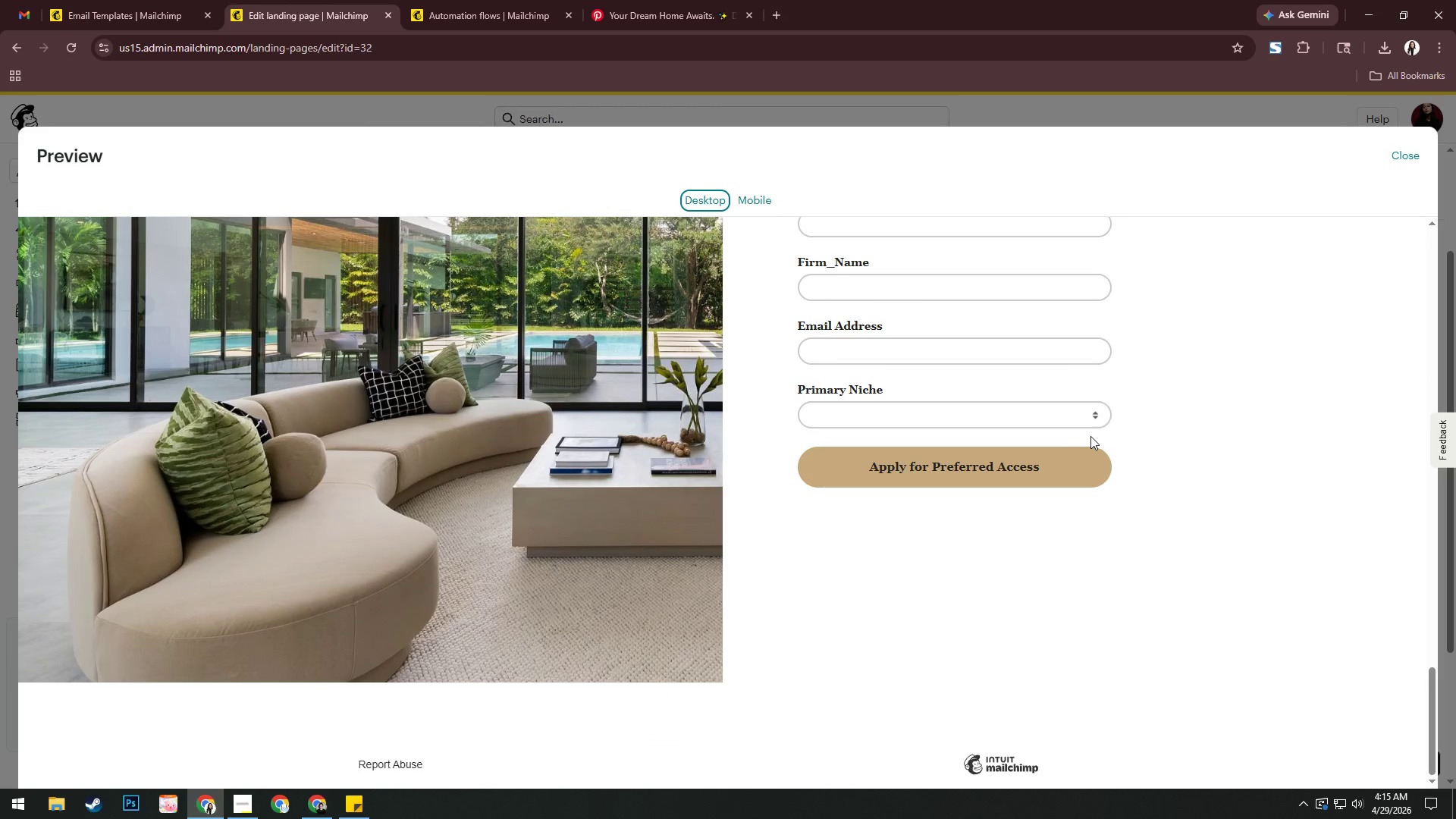 
left_click([1073, 416])
 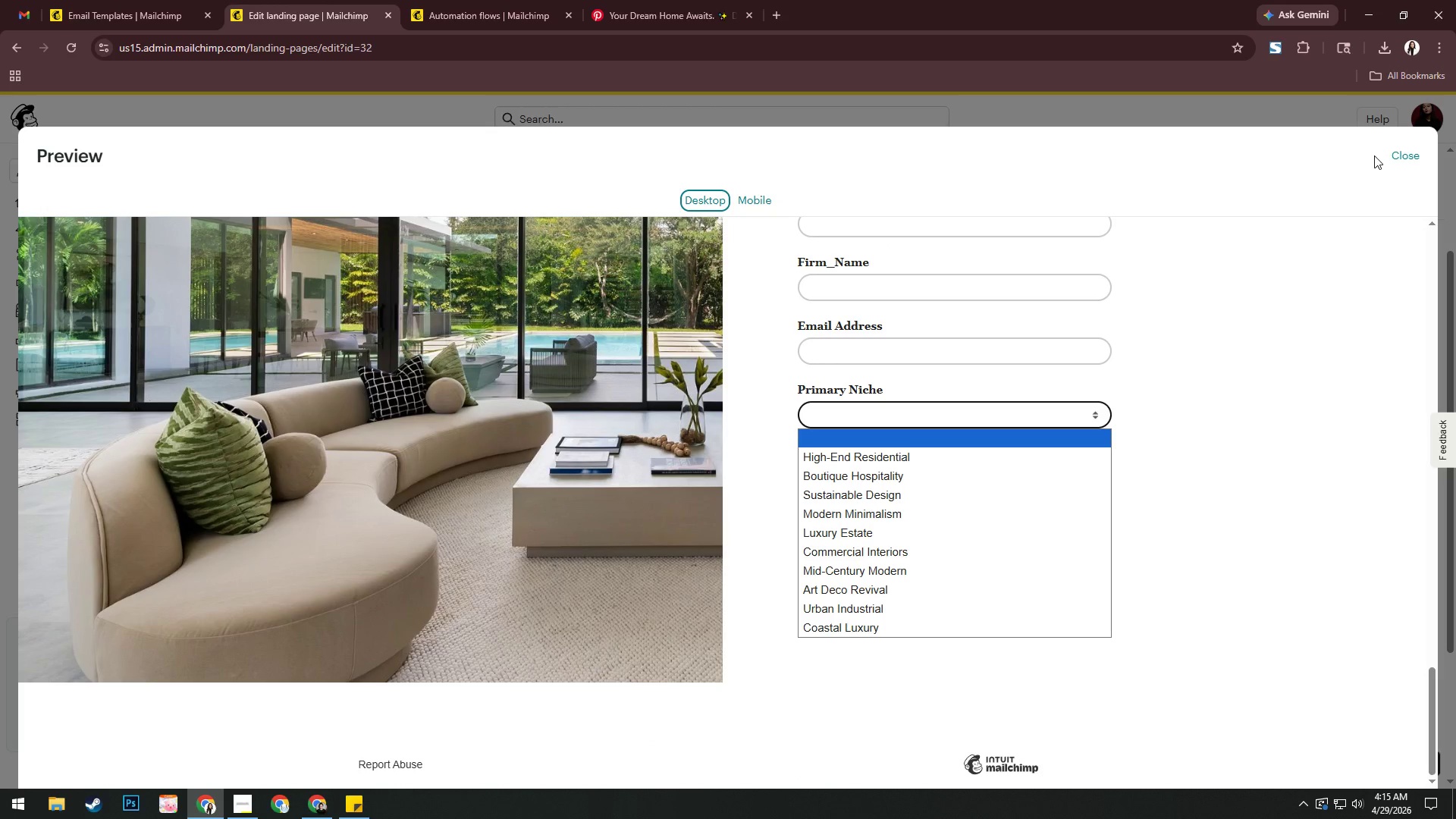 
left_click([1403, 150])
 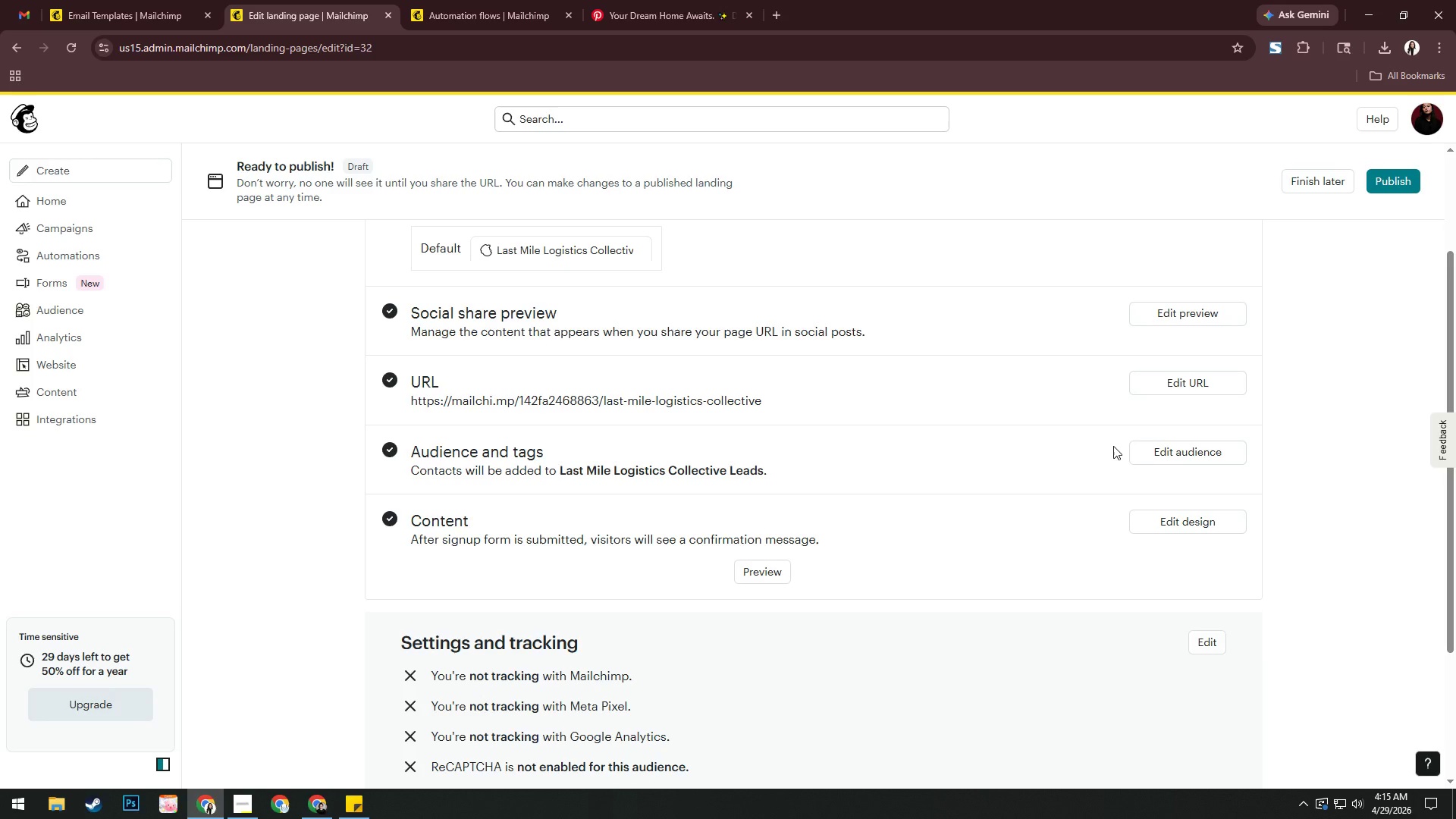 
scroll: coordinate [1113, 445], scroll_direction: up, amount: 11.0
 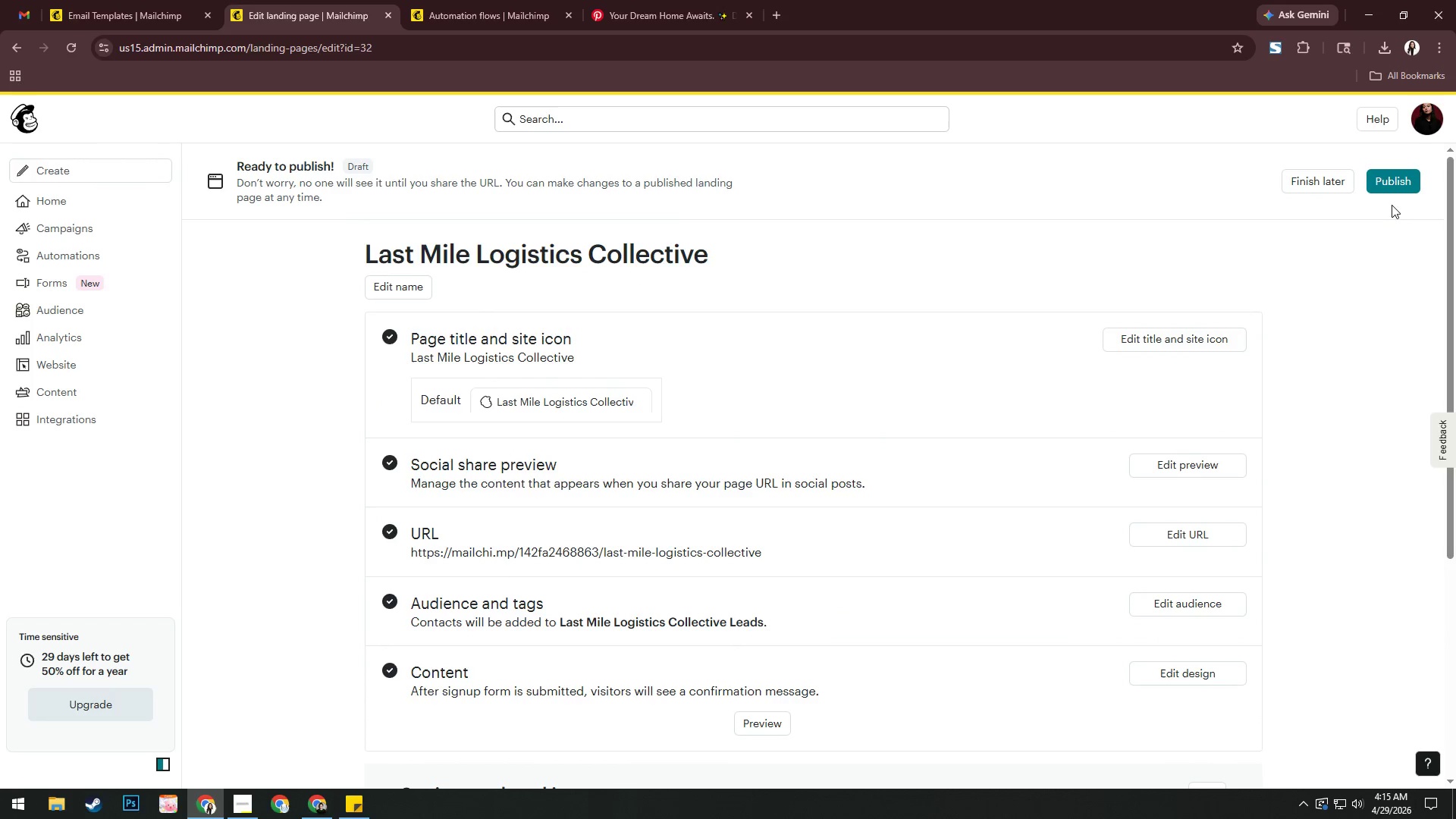 
left_click([1390, 183])
 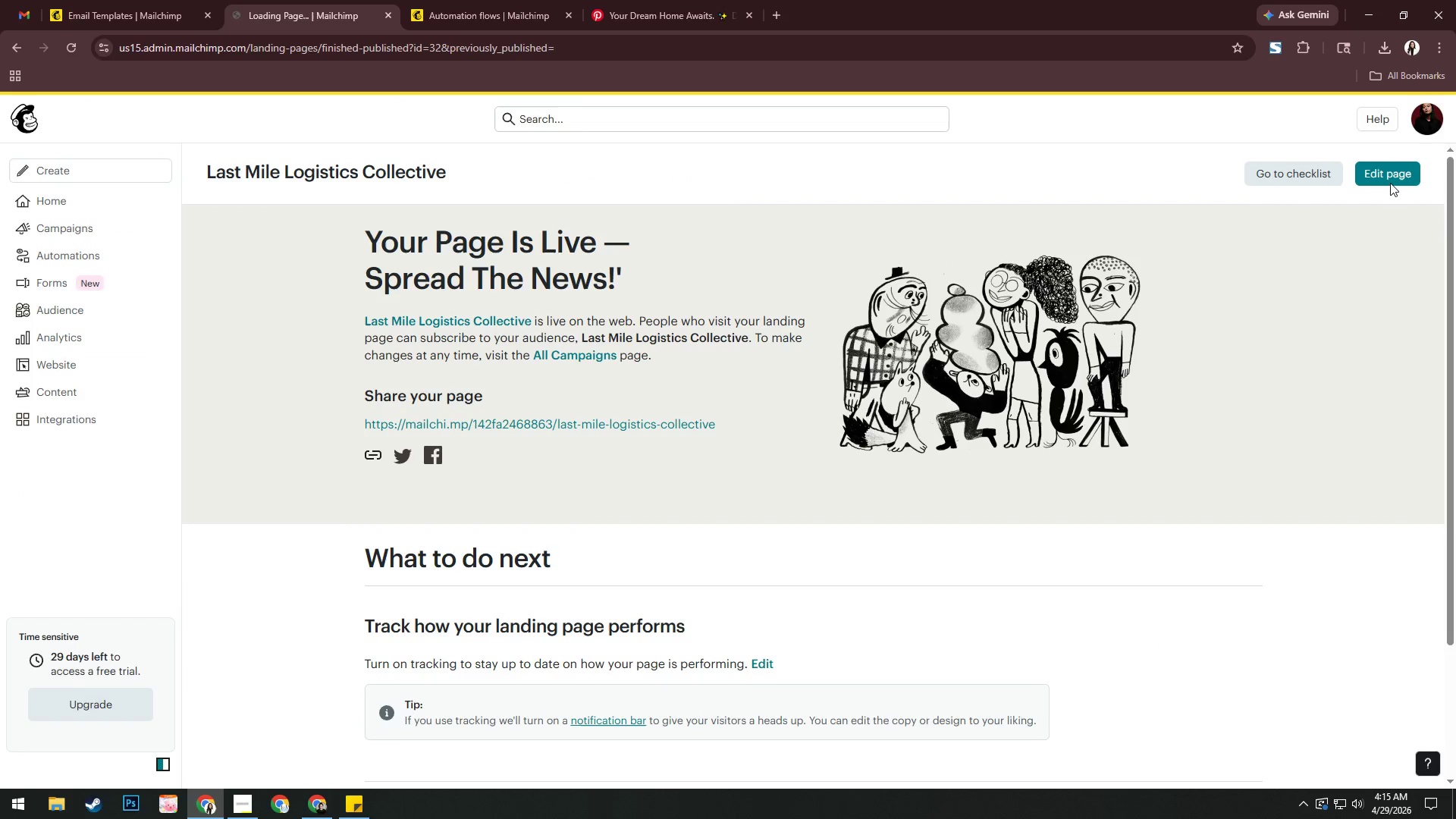 
wait(5.56)
 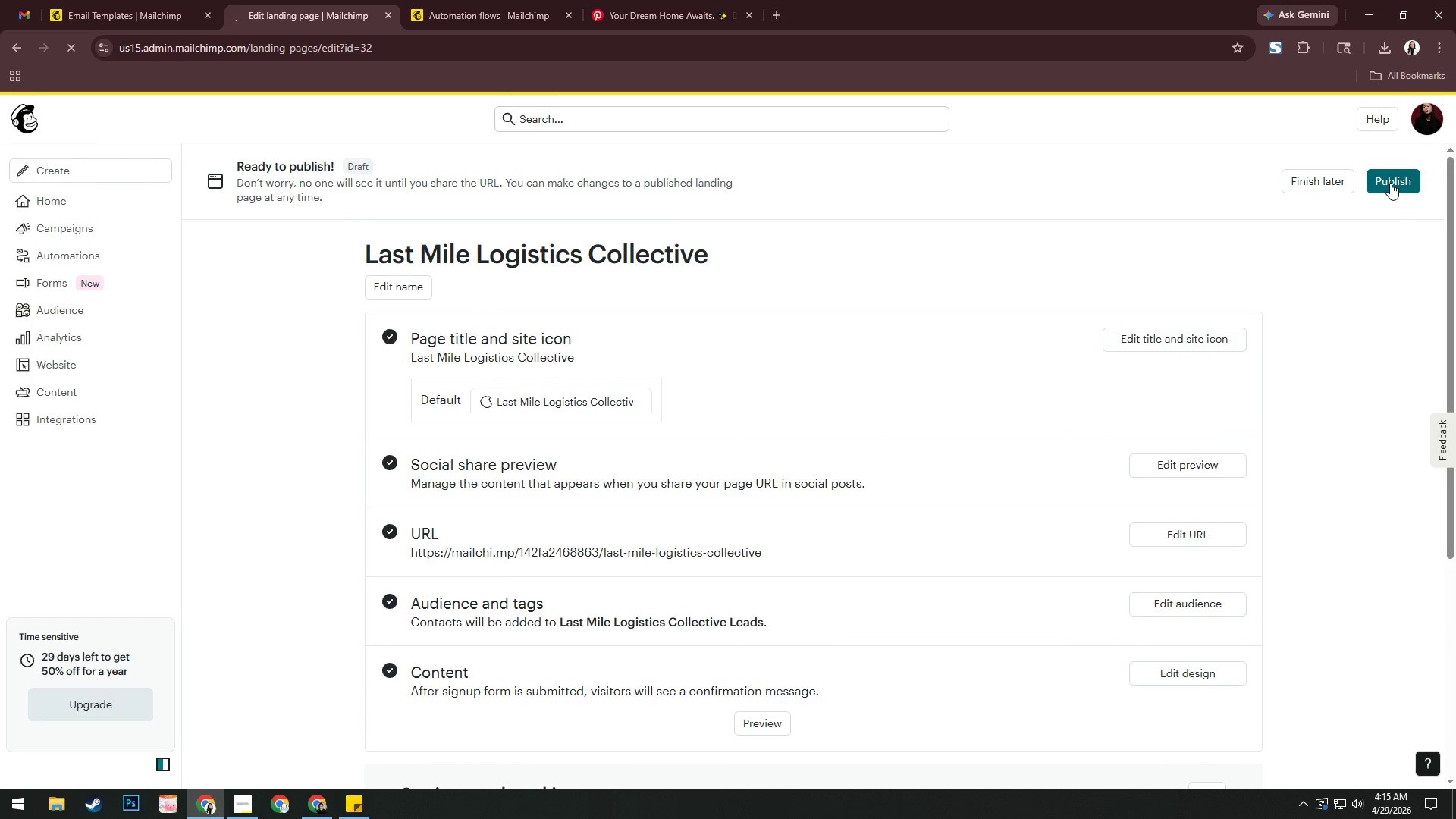 
left_click([608, 424])
 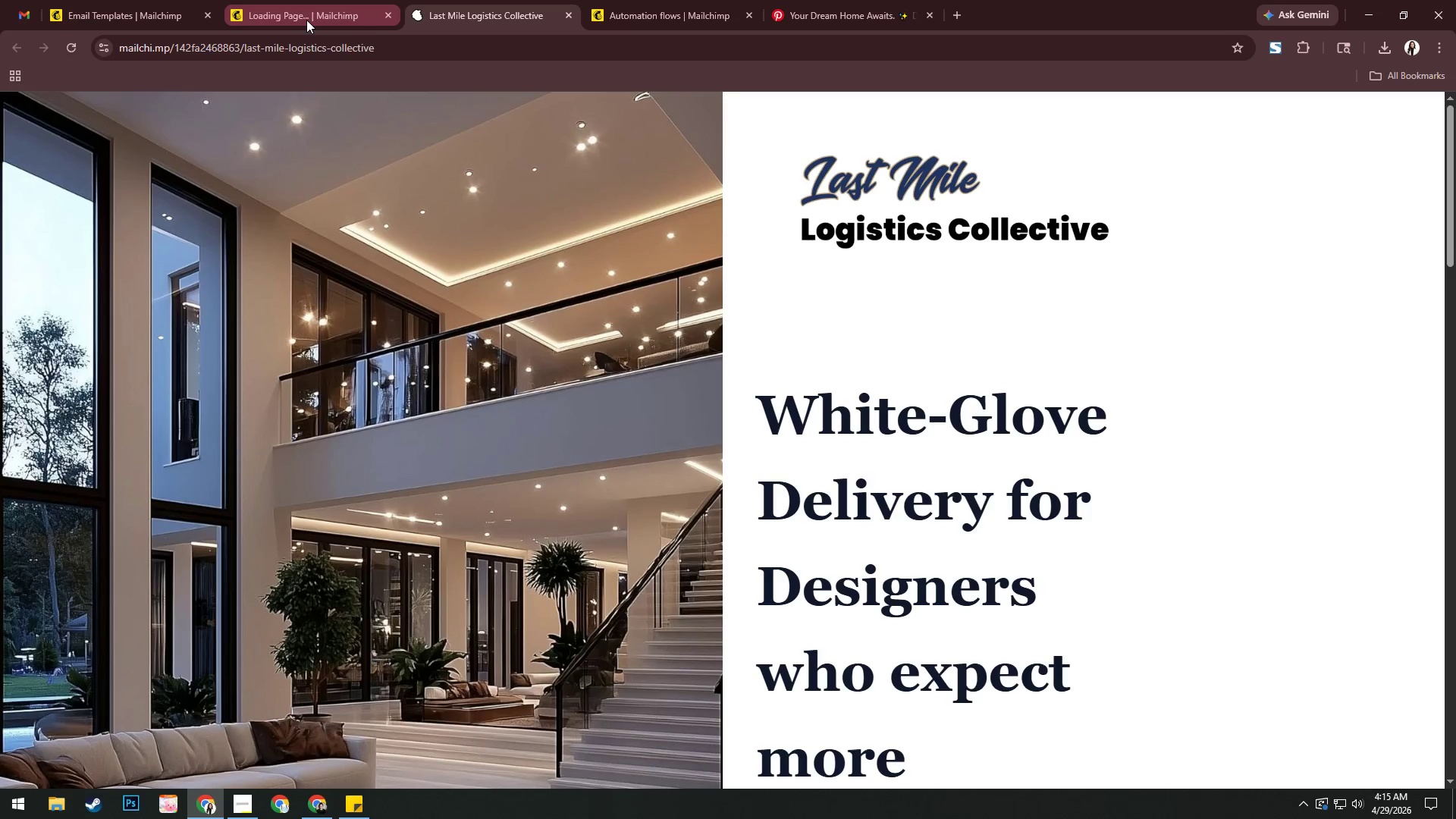 
left_click([306, 20])
 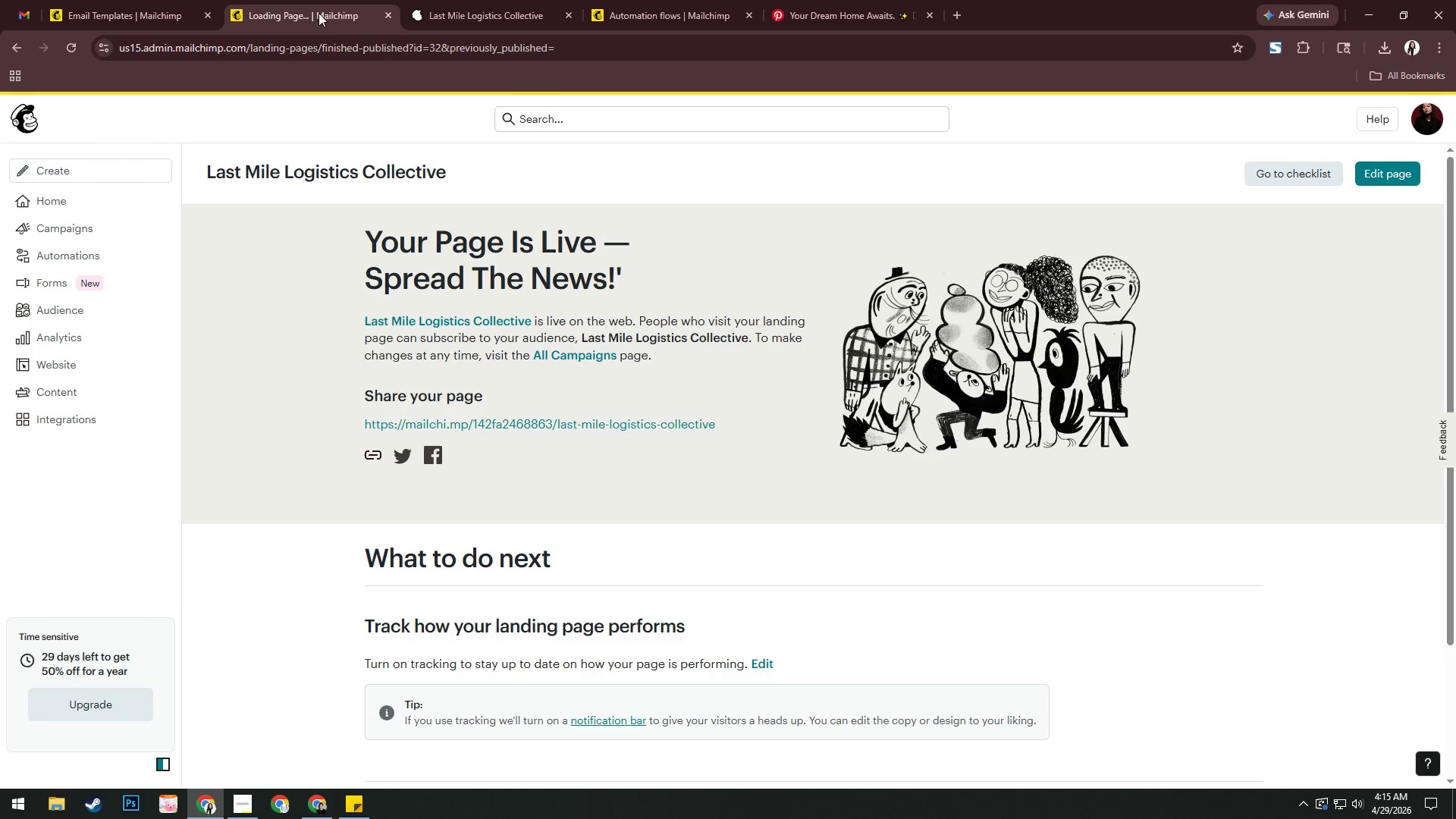 
left_click([18, 10])
 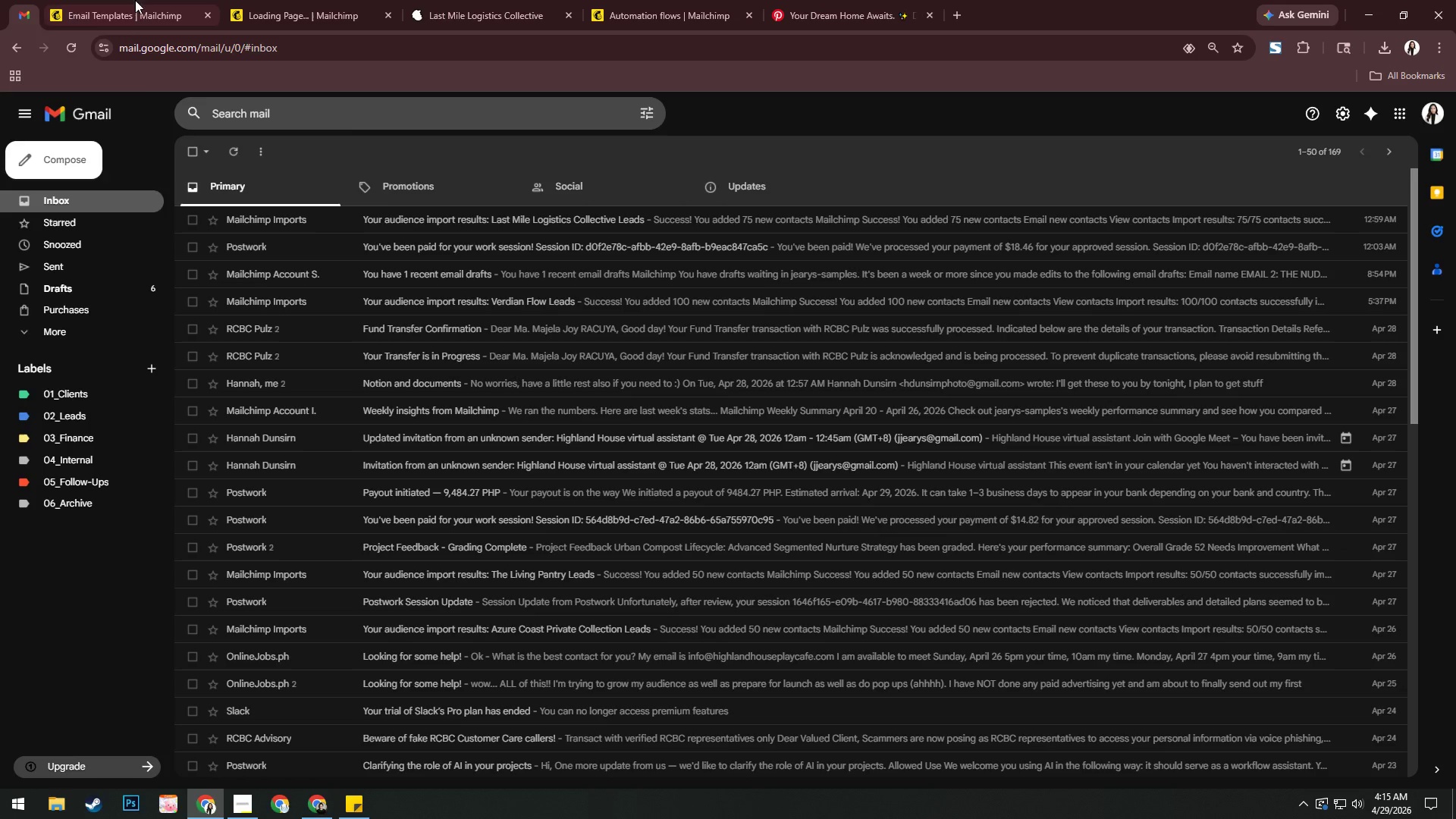 
left_click([154, 0])
 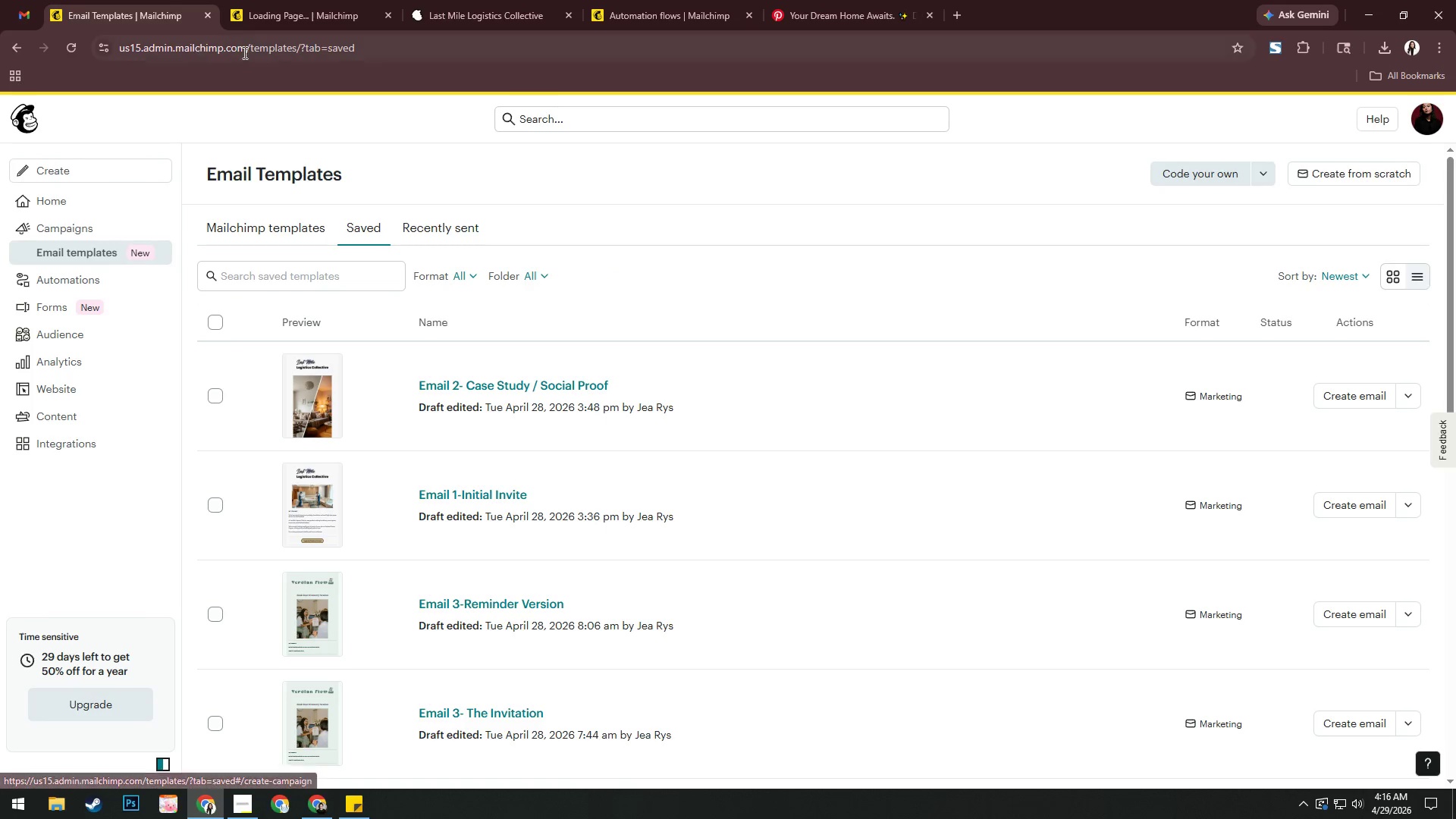 
left_click([25, 118])
 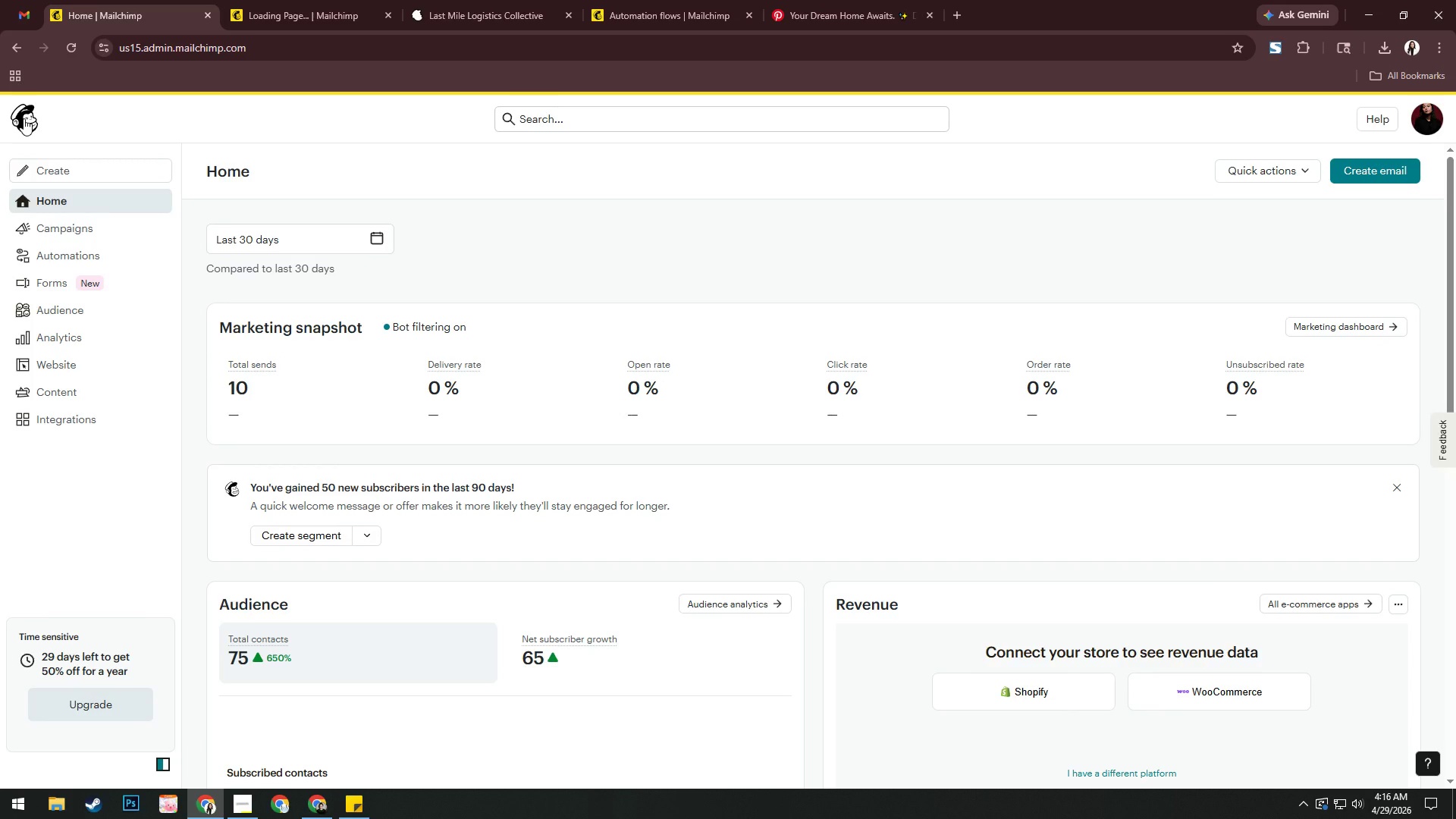 
wait(35.41)
 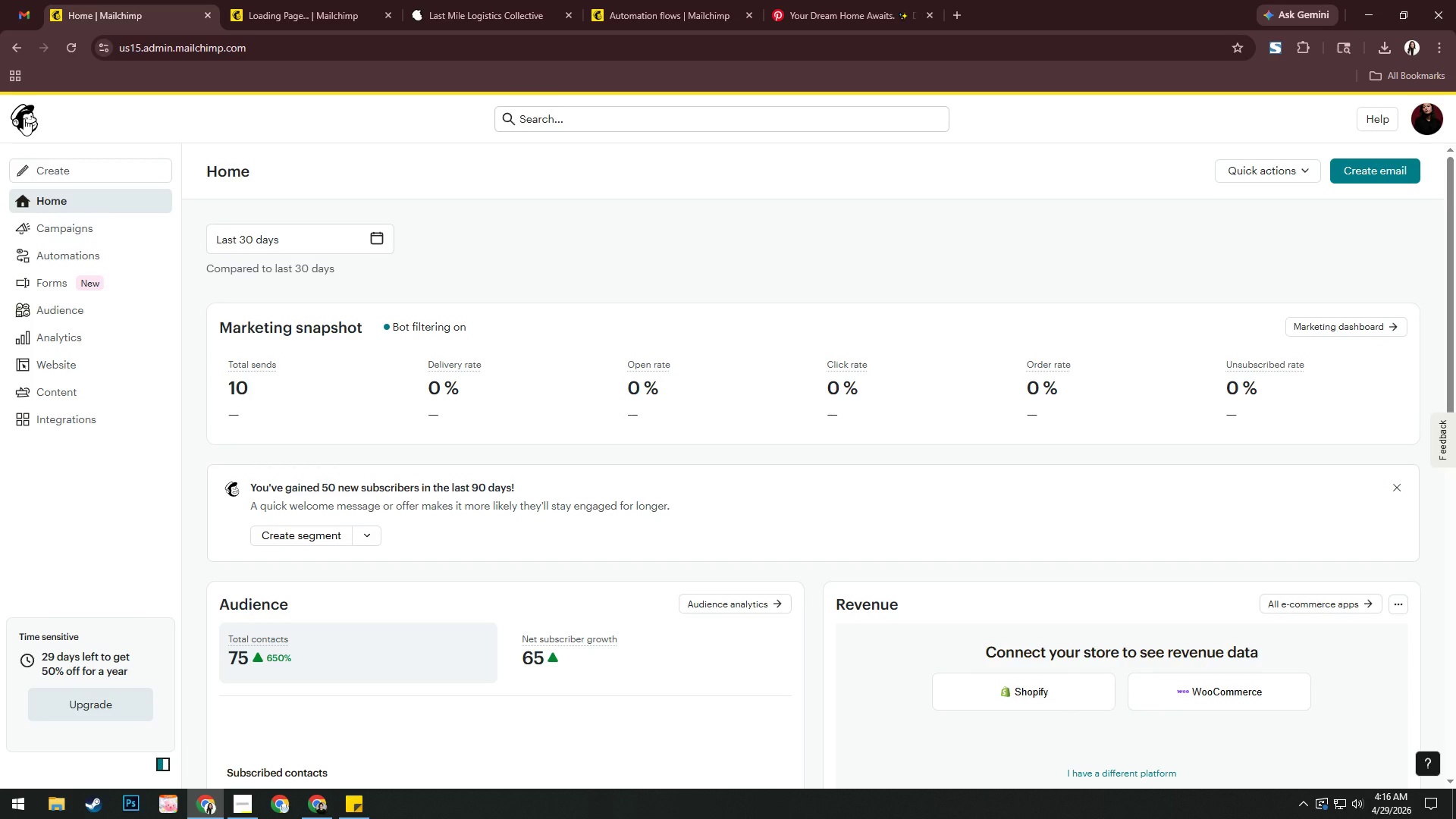 
key(Alt+AltLeft)
 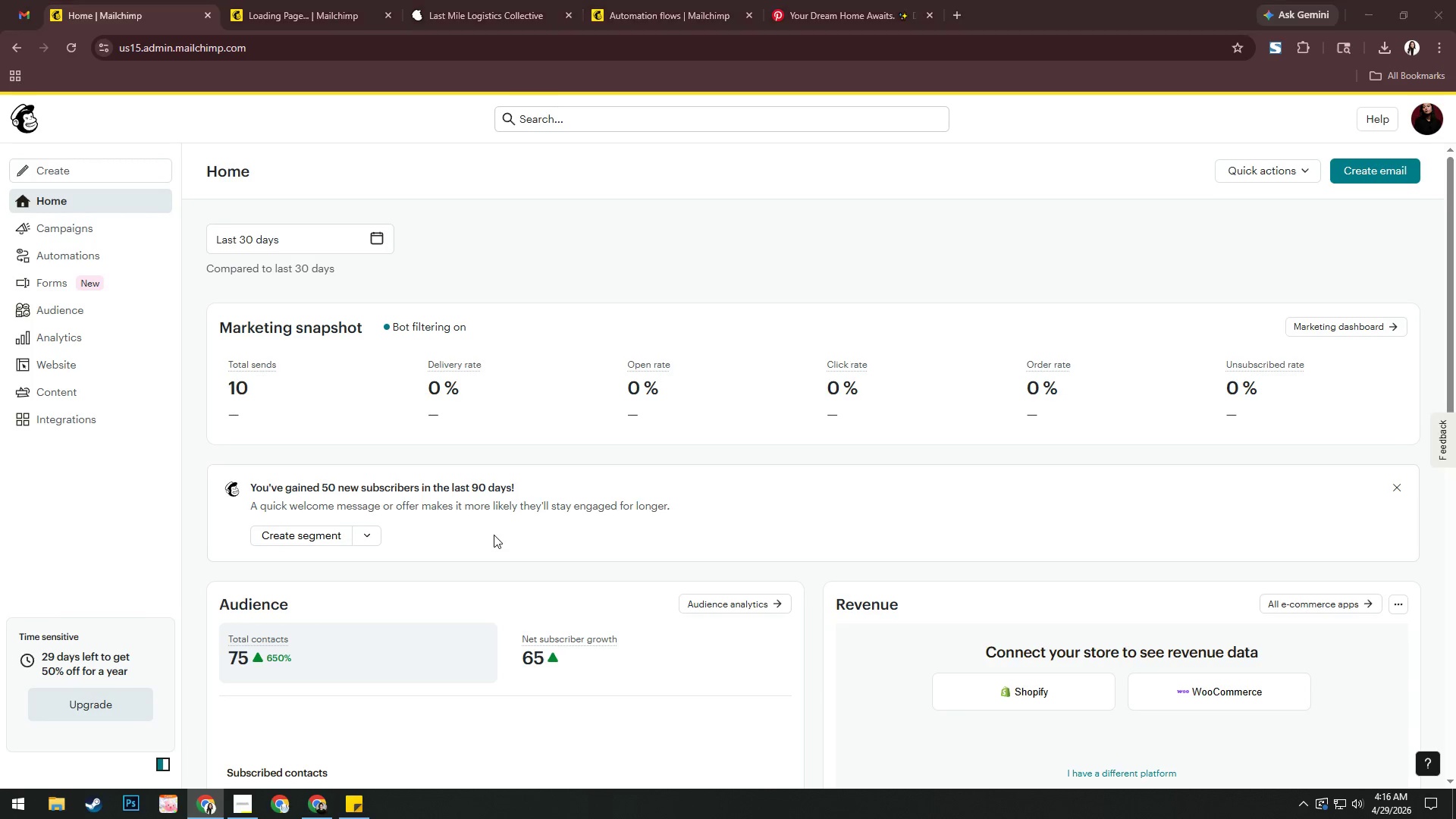 
key(Alt+Tab)